 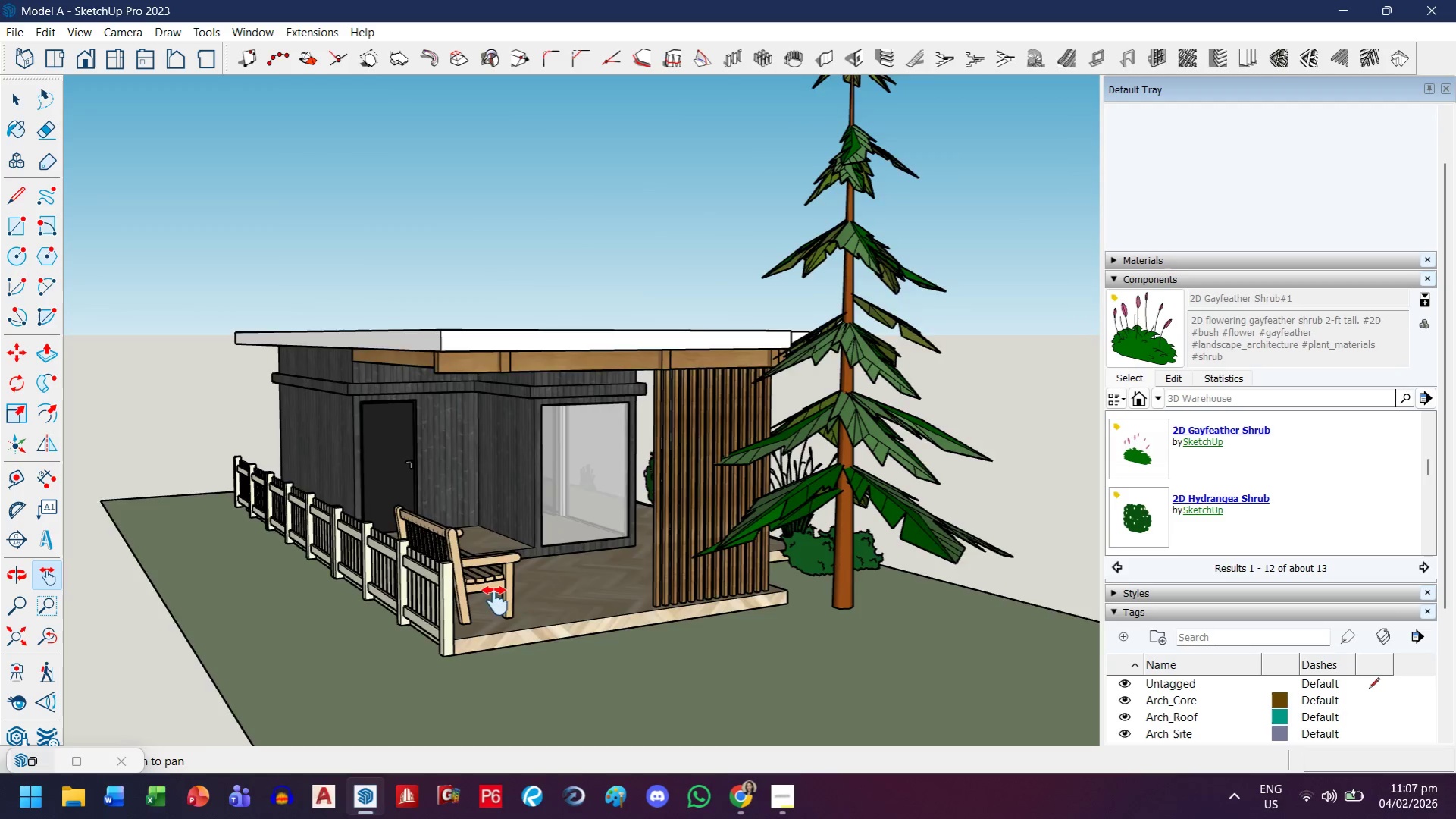 
left_click_drag(start_coordinate=[497, 559], to_coordinate=[499, 637])
 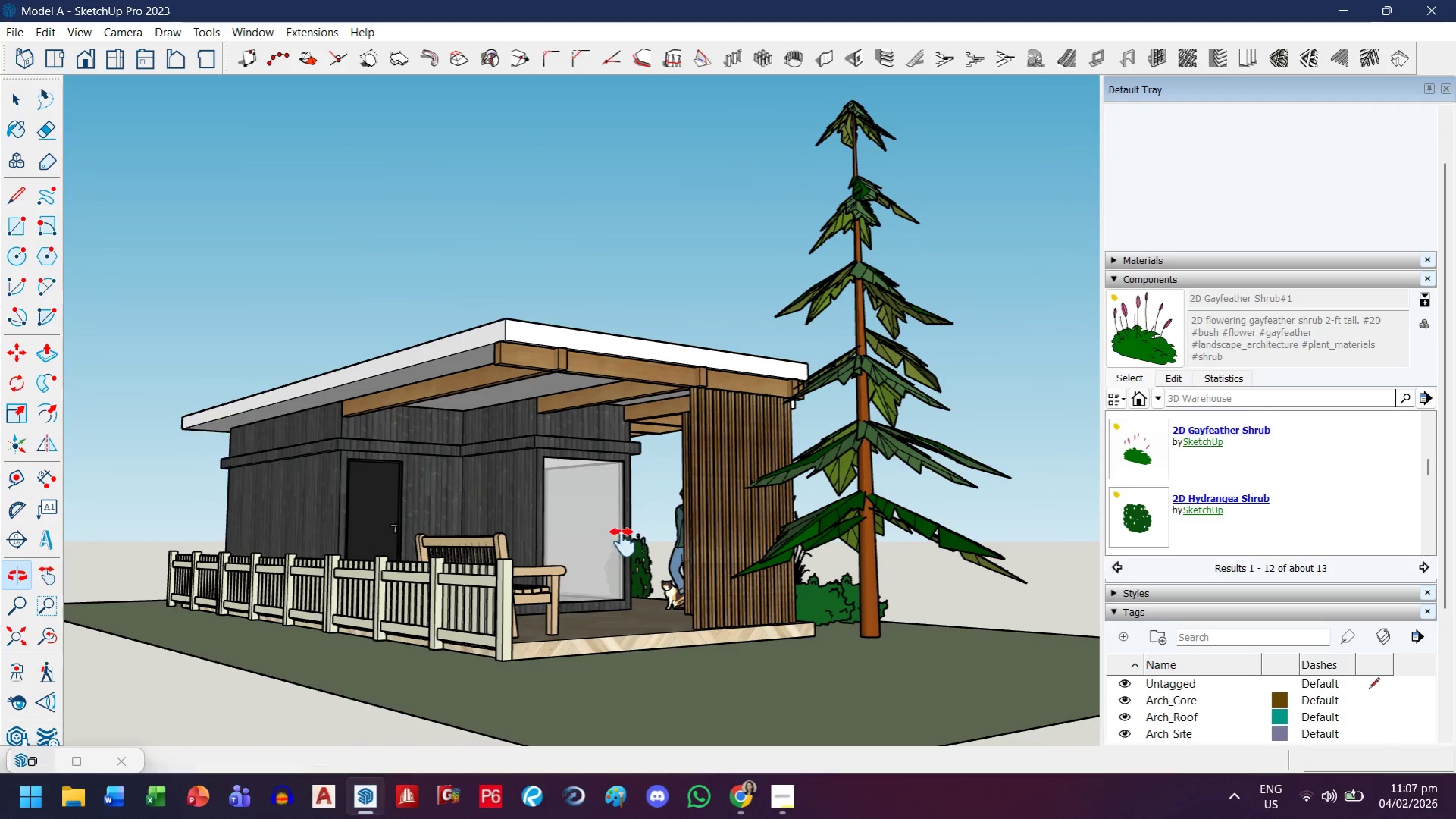 
scroll: coordinate [443, 585], scroll_direction: up, amount: 4.0
 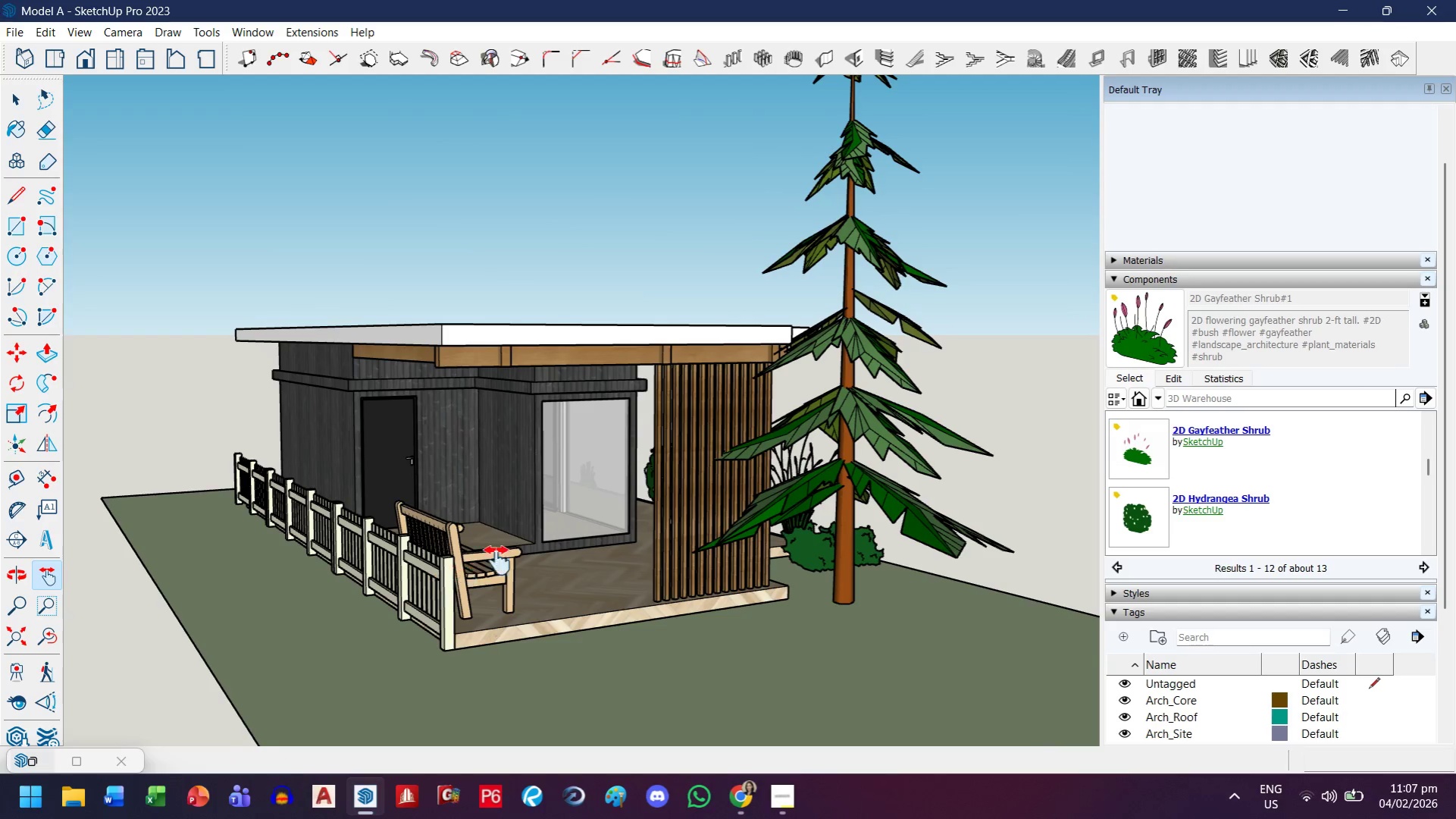 
left_click_drag(start_coordinate=[589, 548], to_coordinate=[571, 576])
 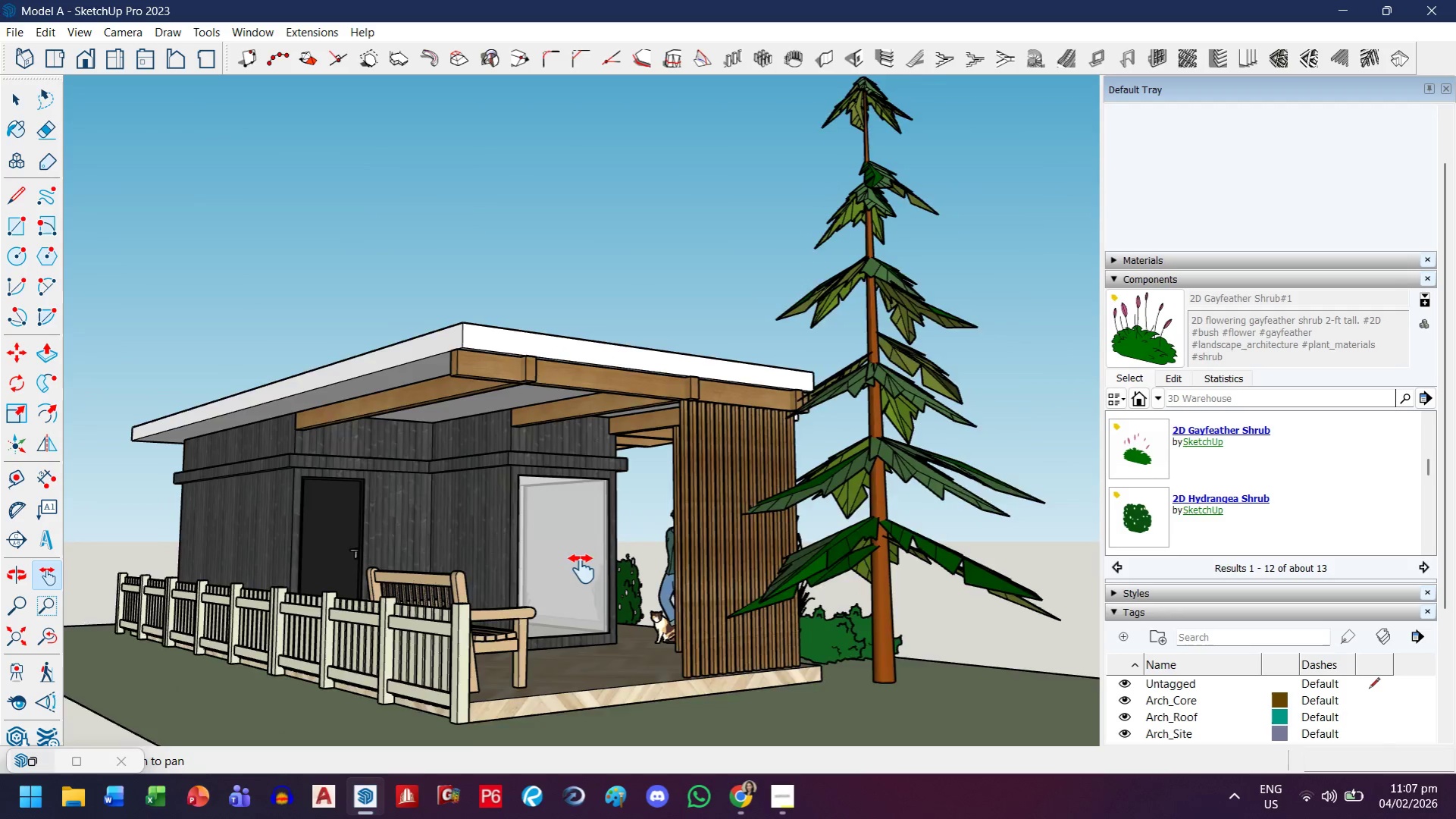 
scroll: coordinate [581, 569], scroll_direction: up, amount: 2.0
 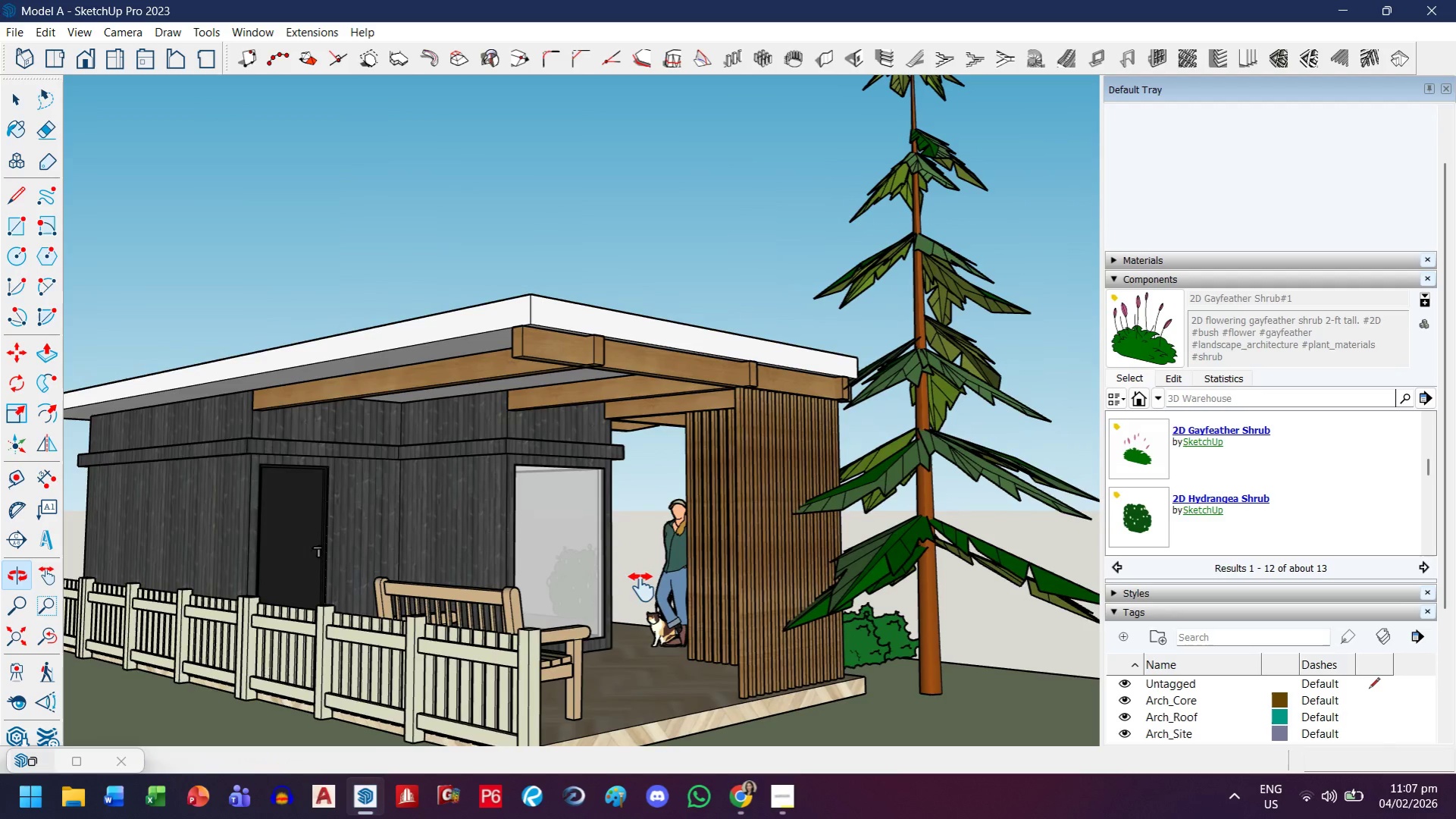 
left_click_drag(start_coordinate=[641, 584], to_coordinate=[628, 531])
 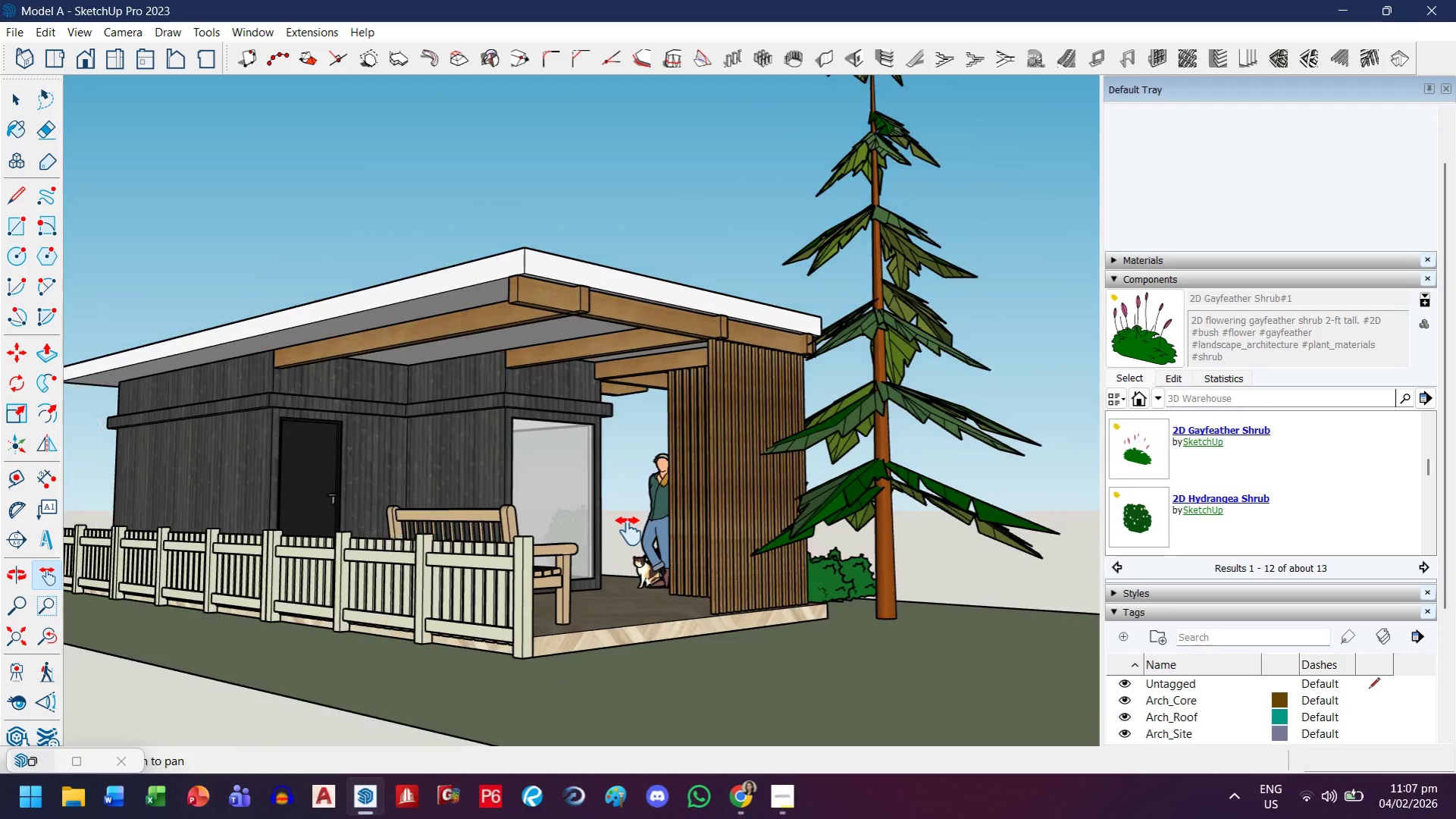 
scroll: coordinate [628, 531], scroll_direction: down, amount: 1.0
 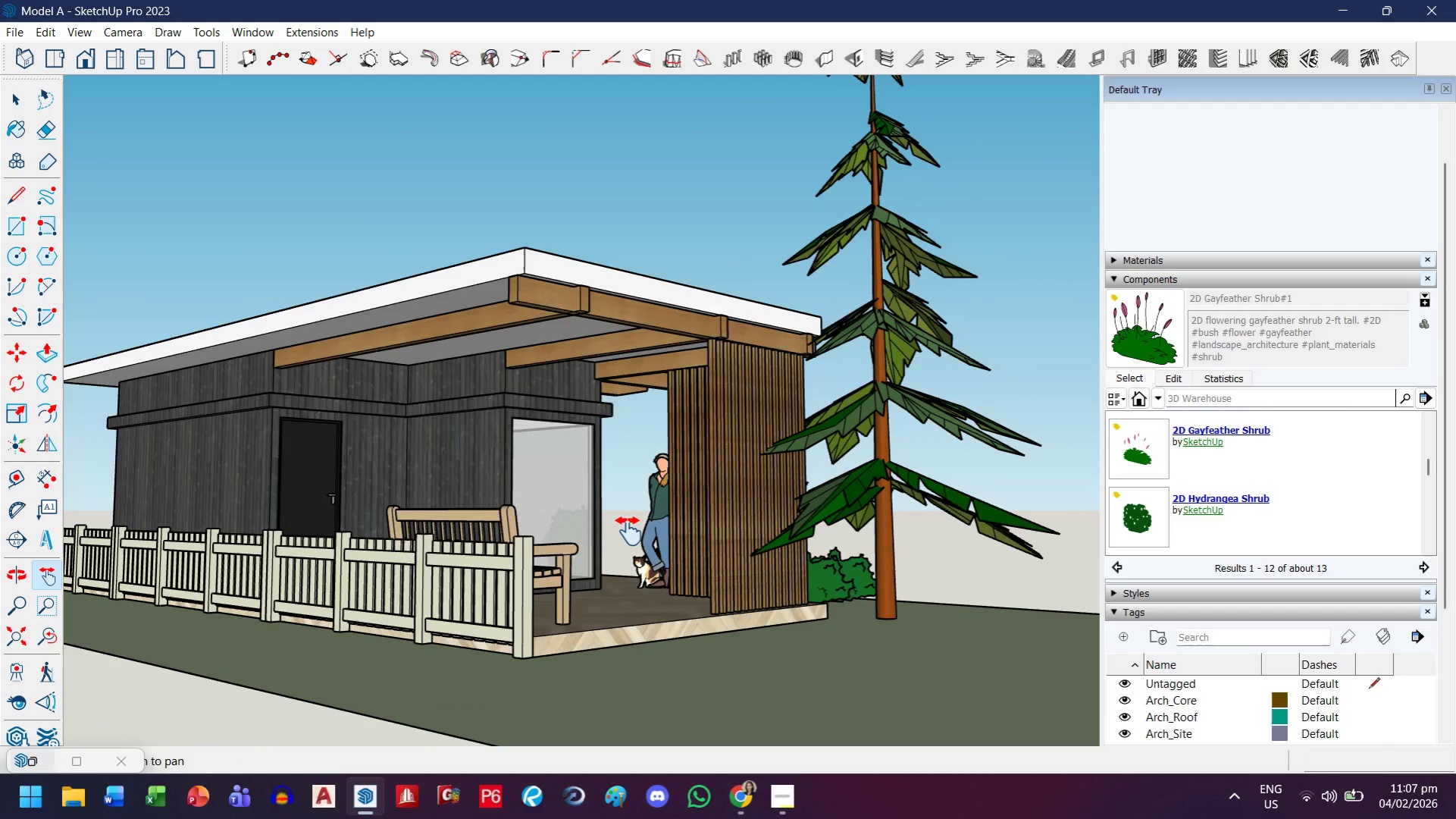 
left_click_drag(start_coordinate=[628, 531], to_coordinate=[690, 543])
 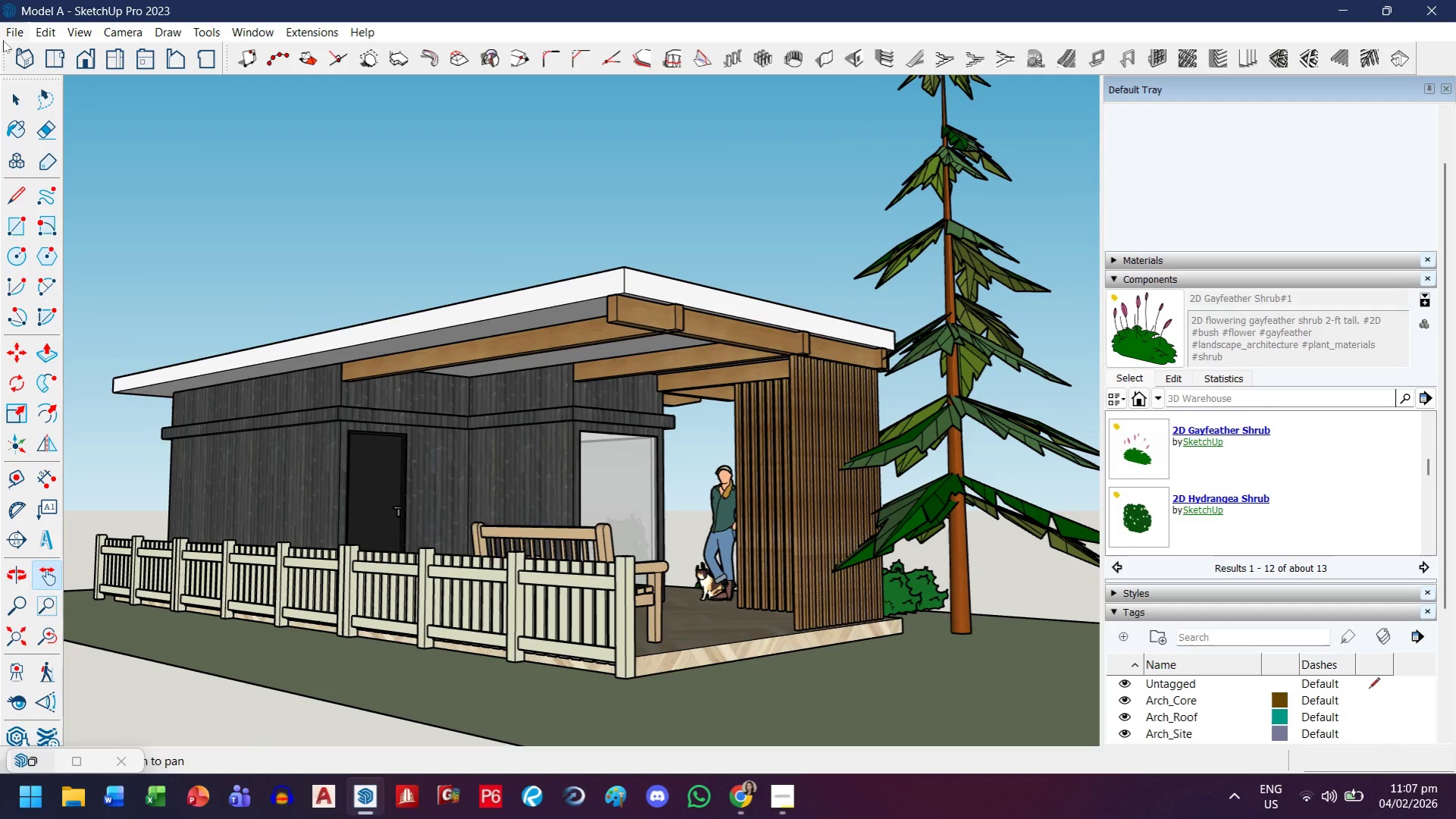 
left_click([7, 32])
 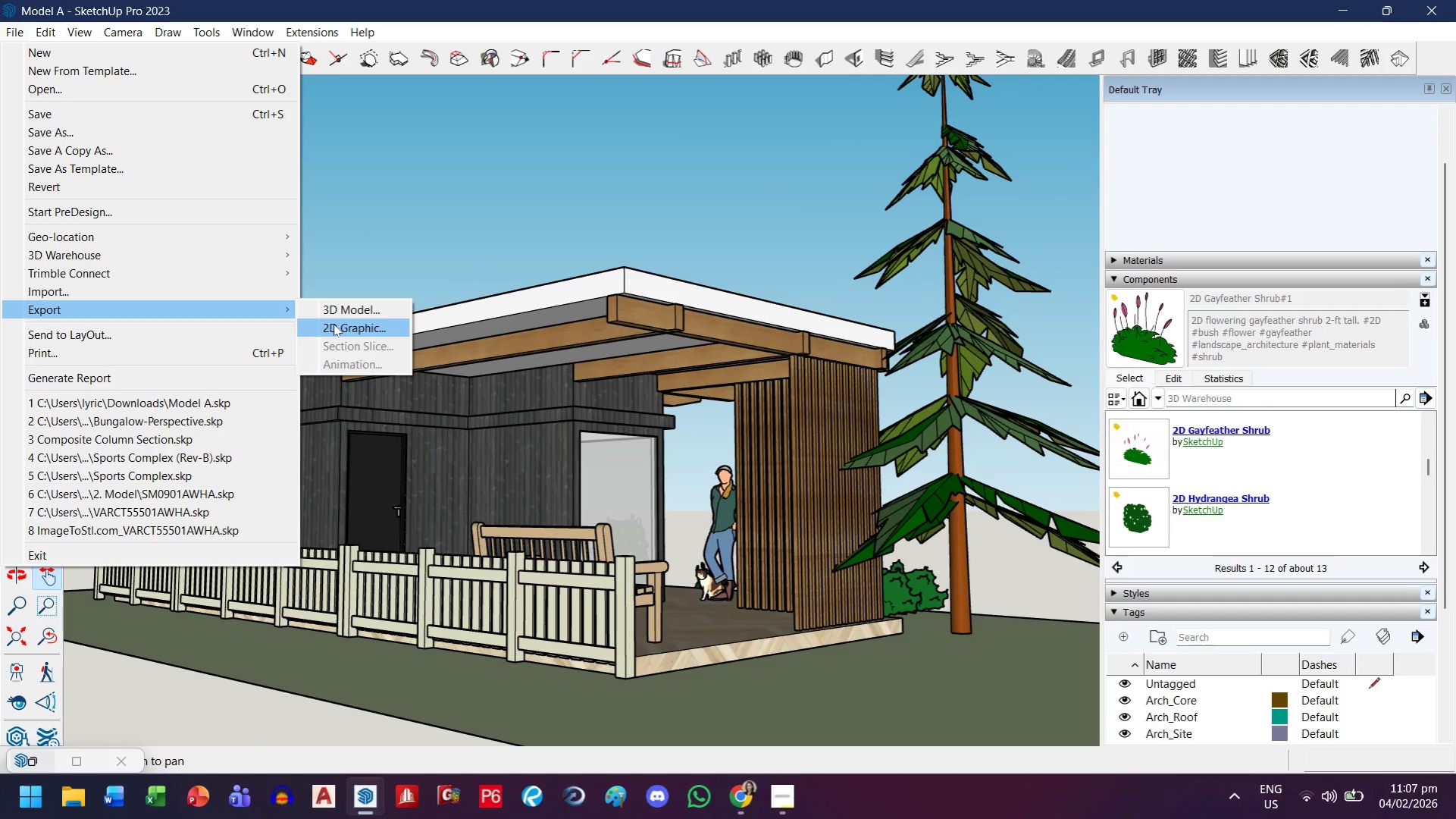 
left_click([333, 326])
 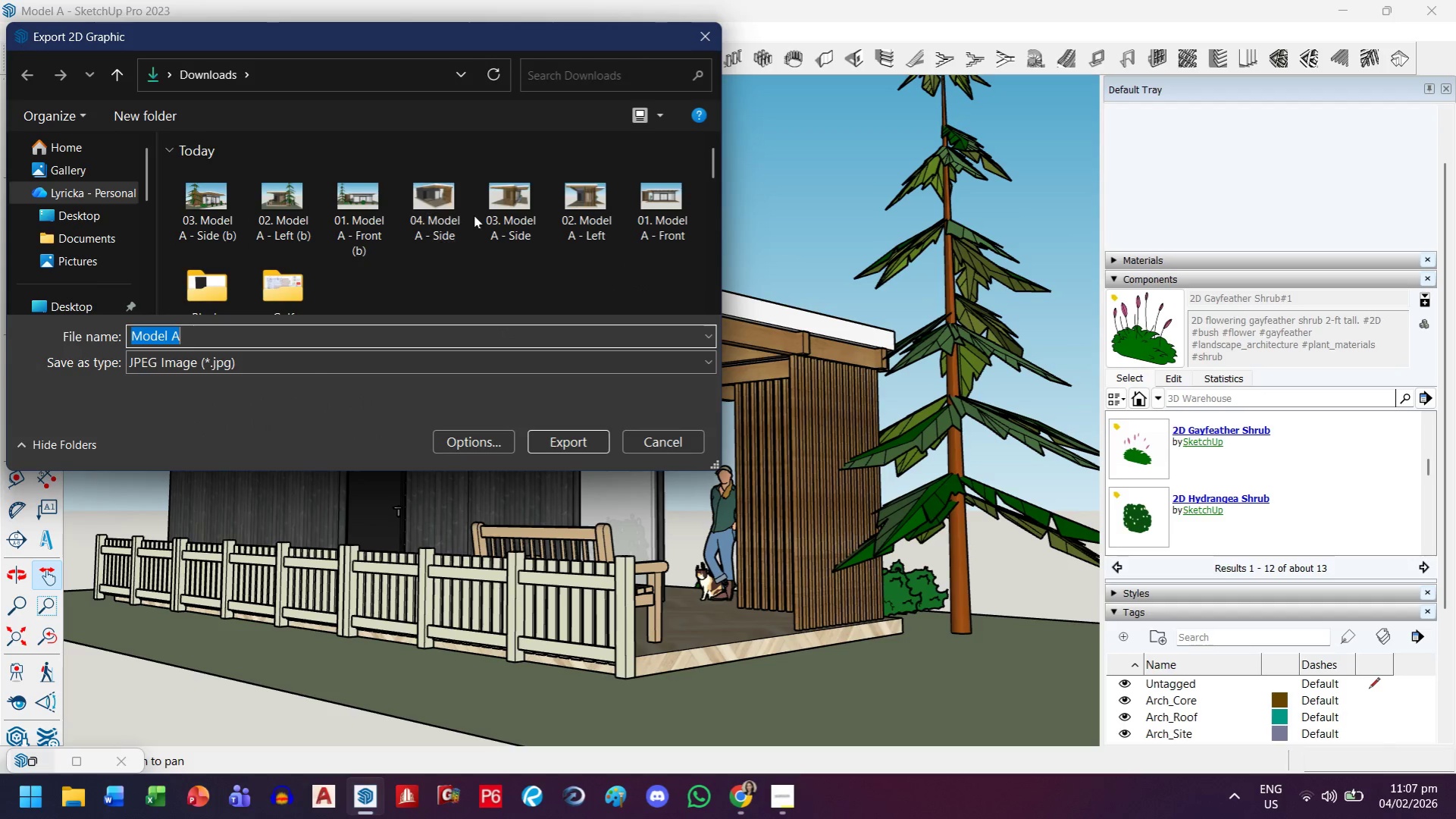 
double_click([347, 340])
 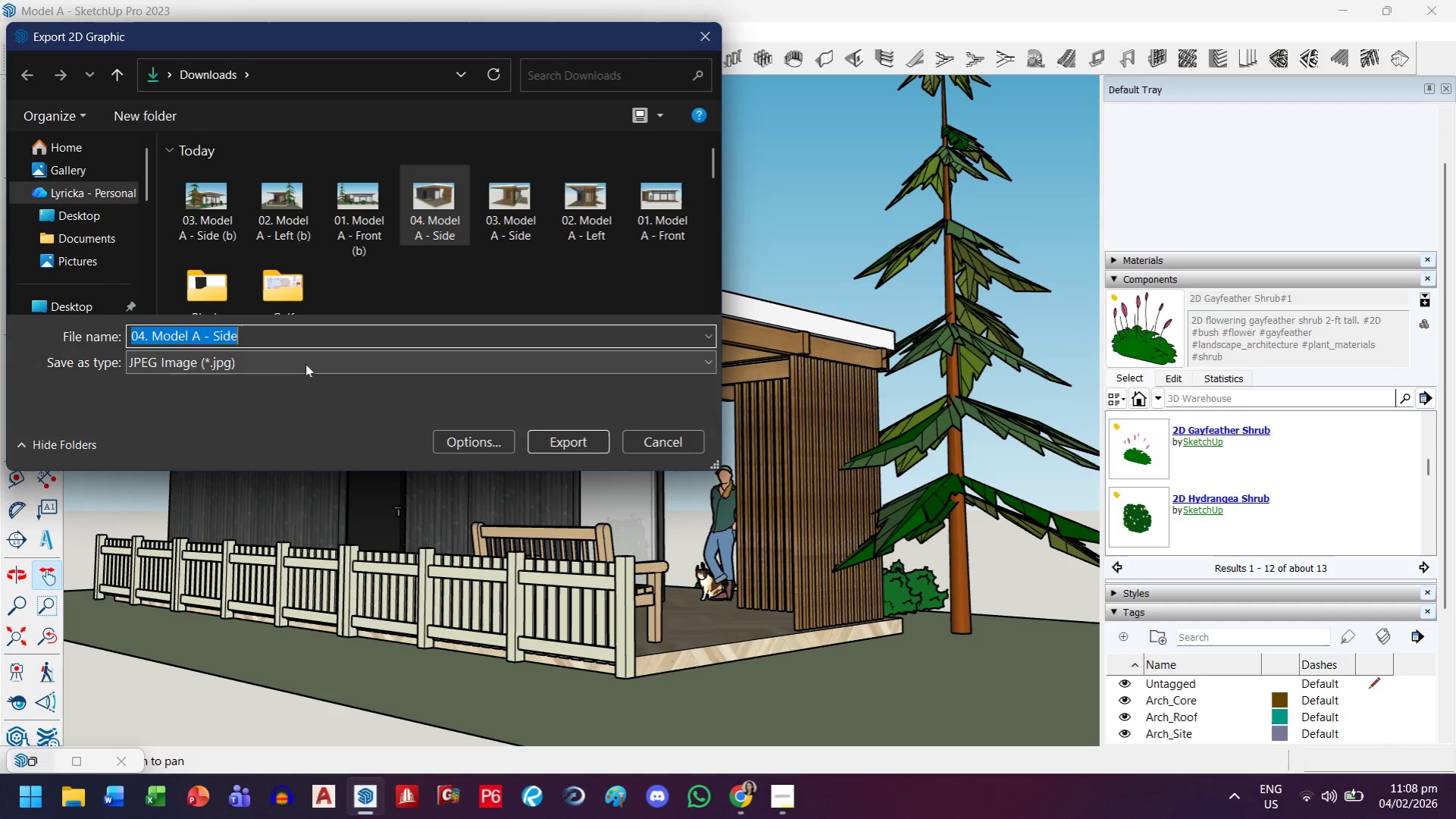 
key(ArrowRight)
 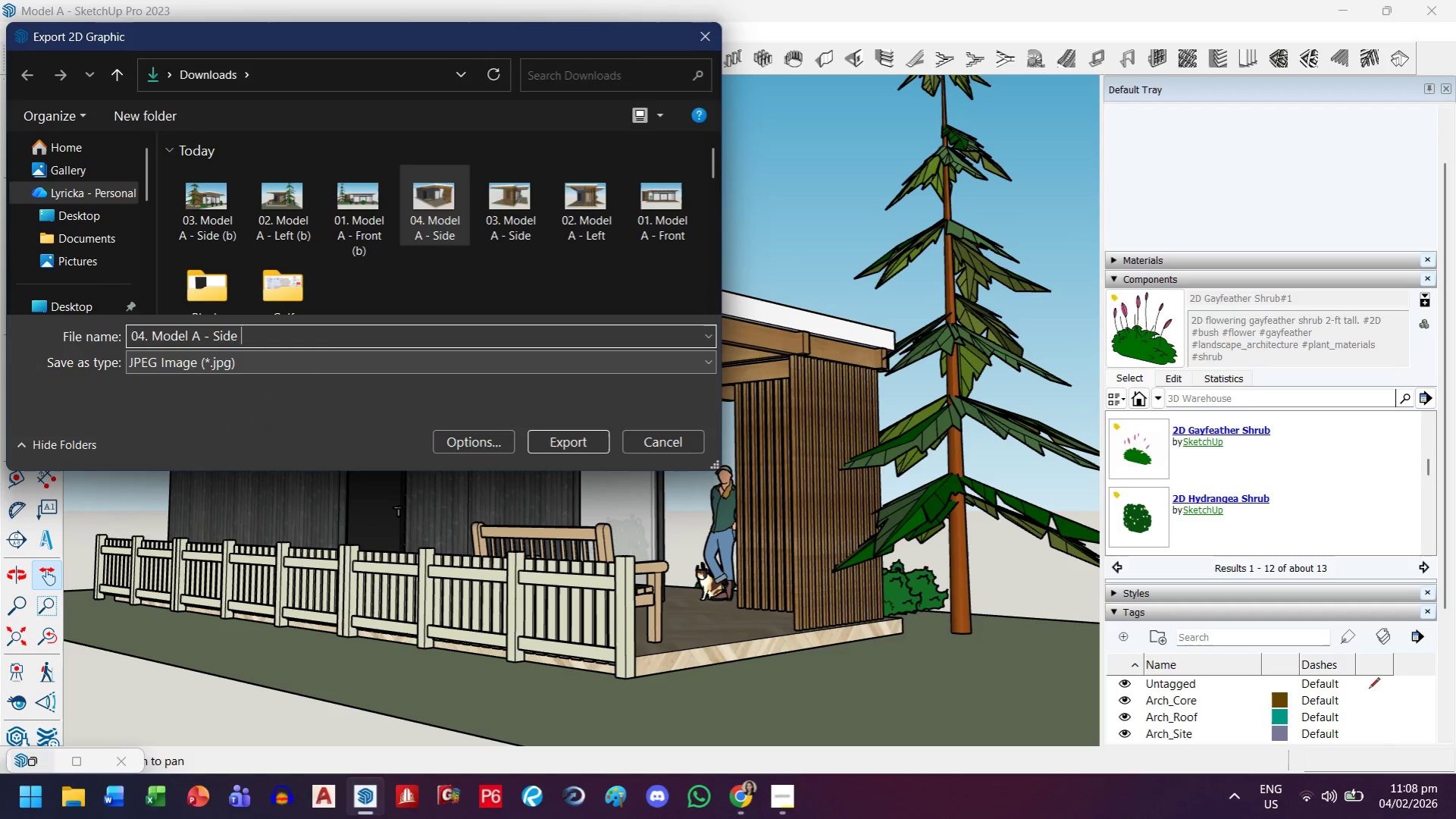 
type( ))
key(Backspace)
type((b))
 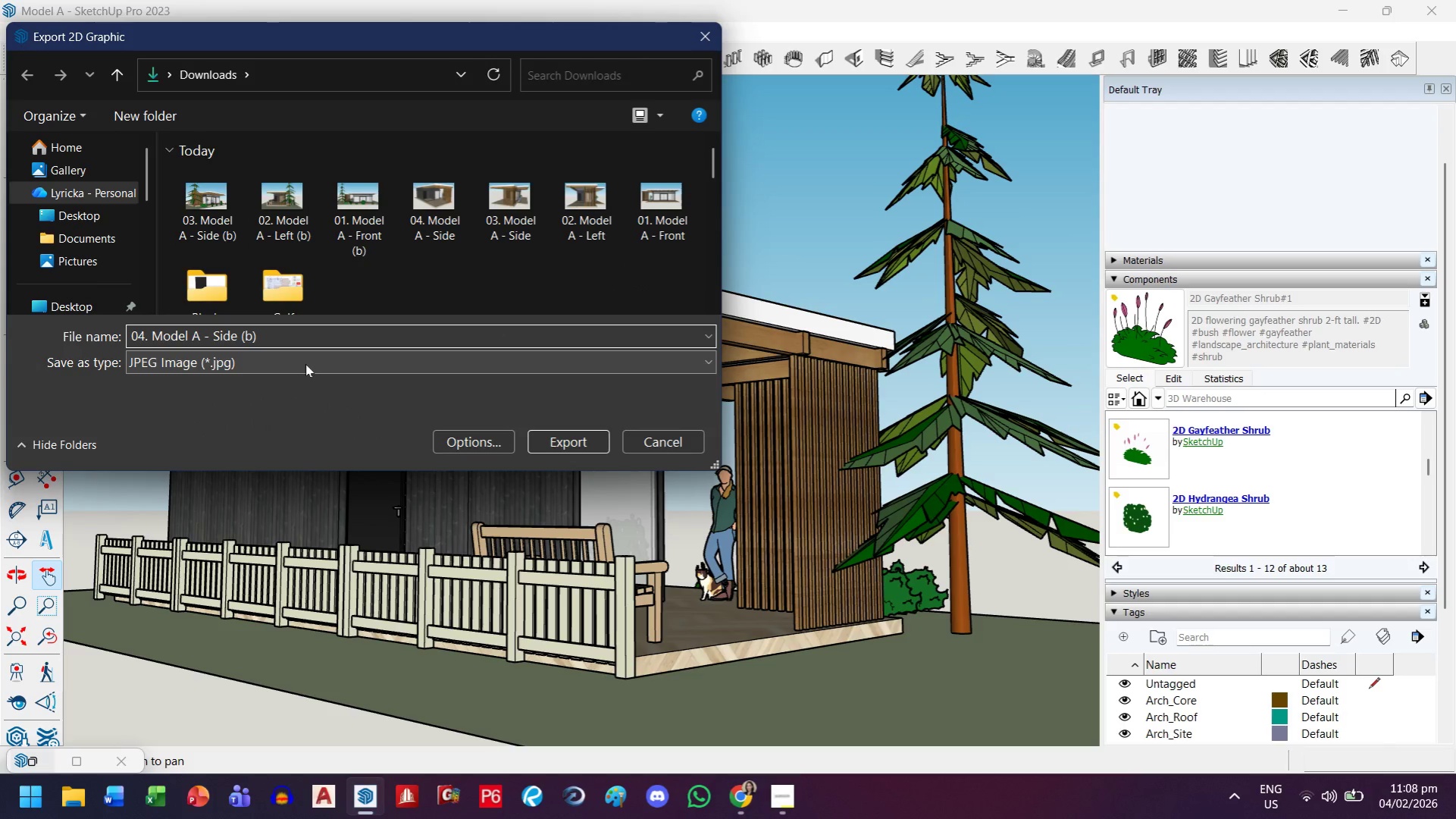 
key(Enter)
 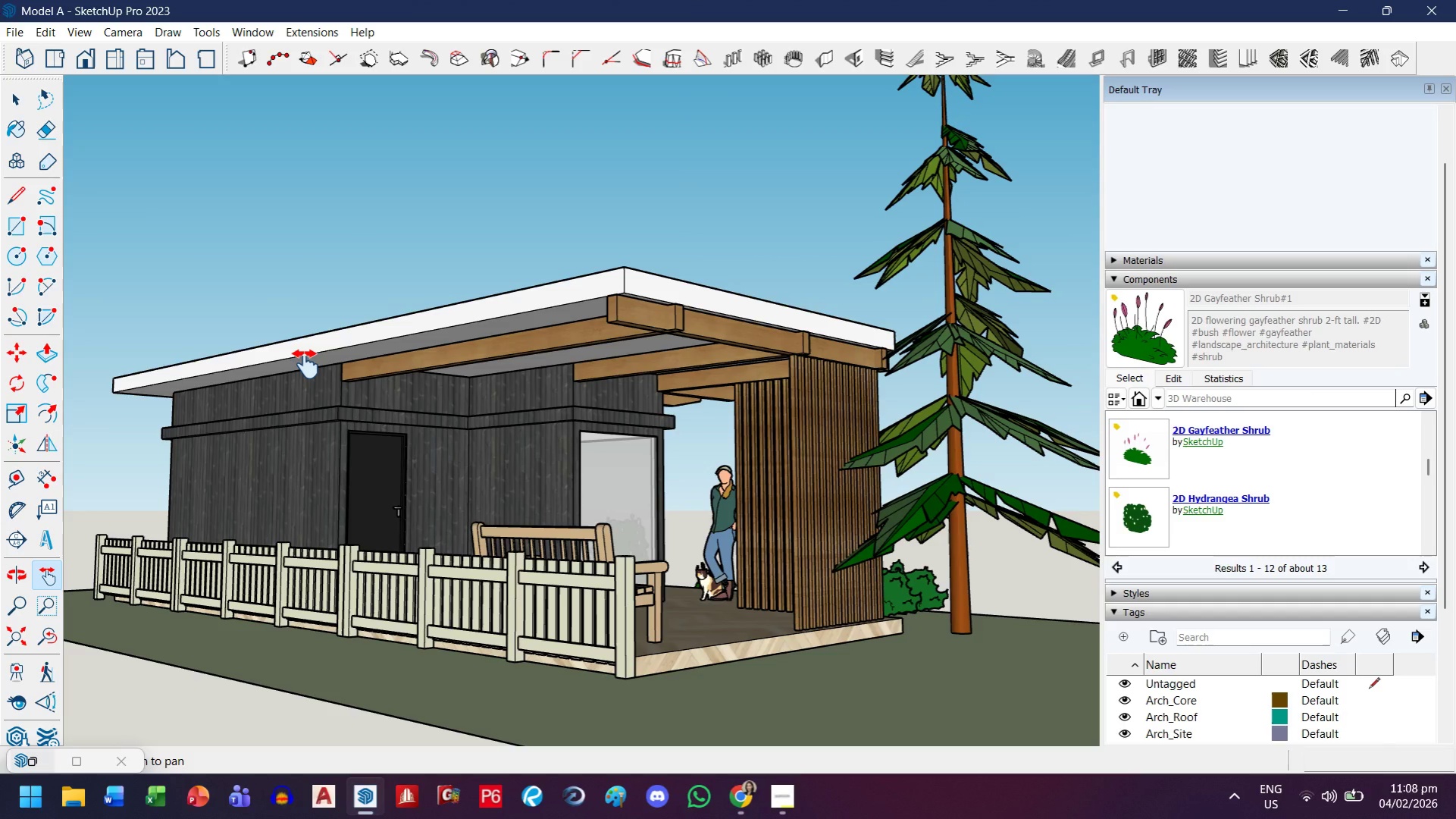 
key(Control+ControlLeft)
 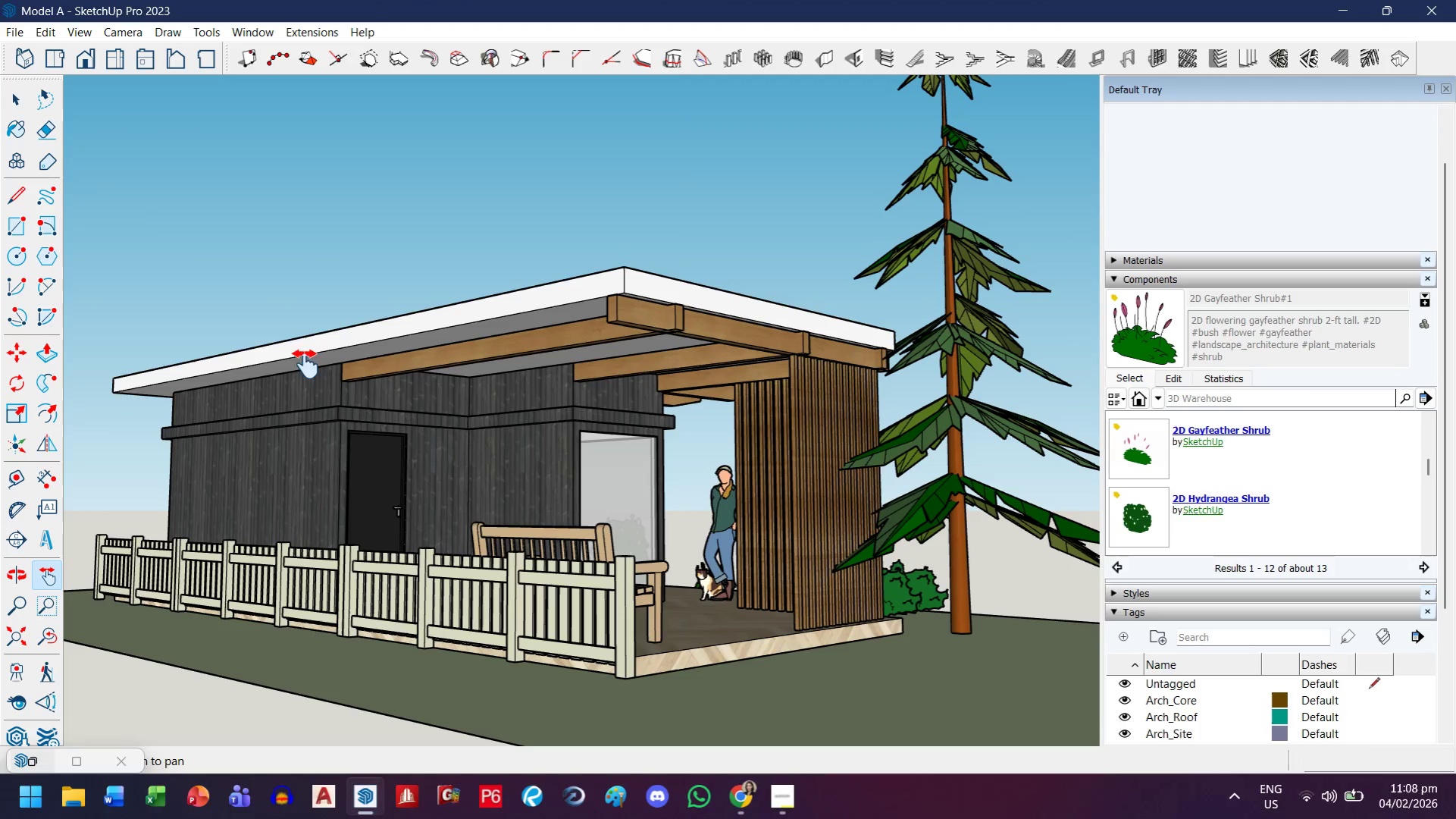 
key(Control+S)
 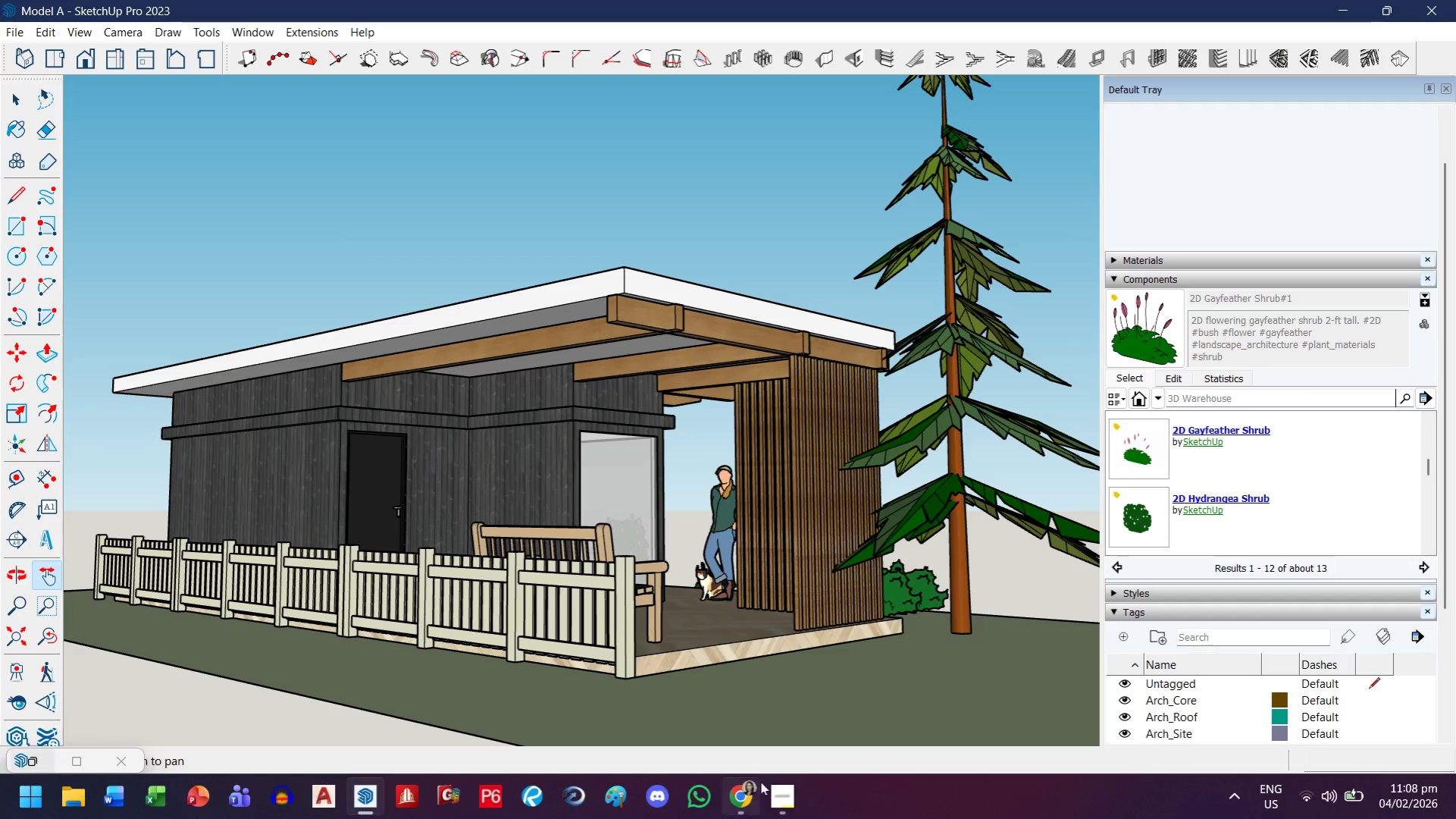 
left_click([796, 787])